 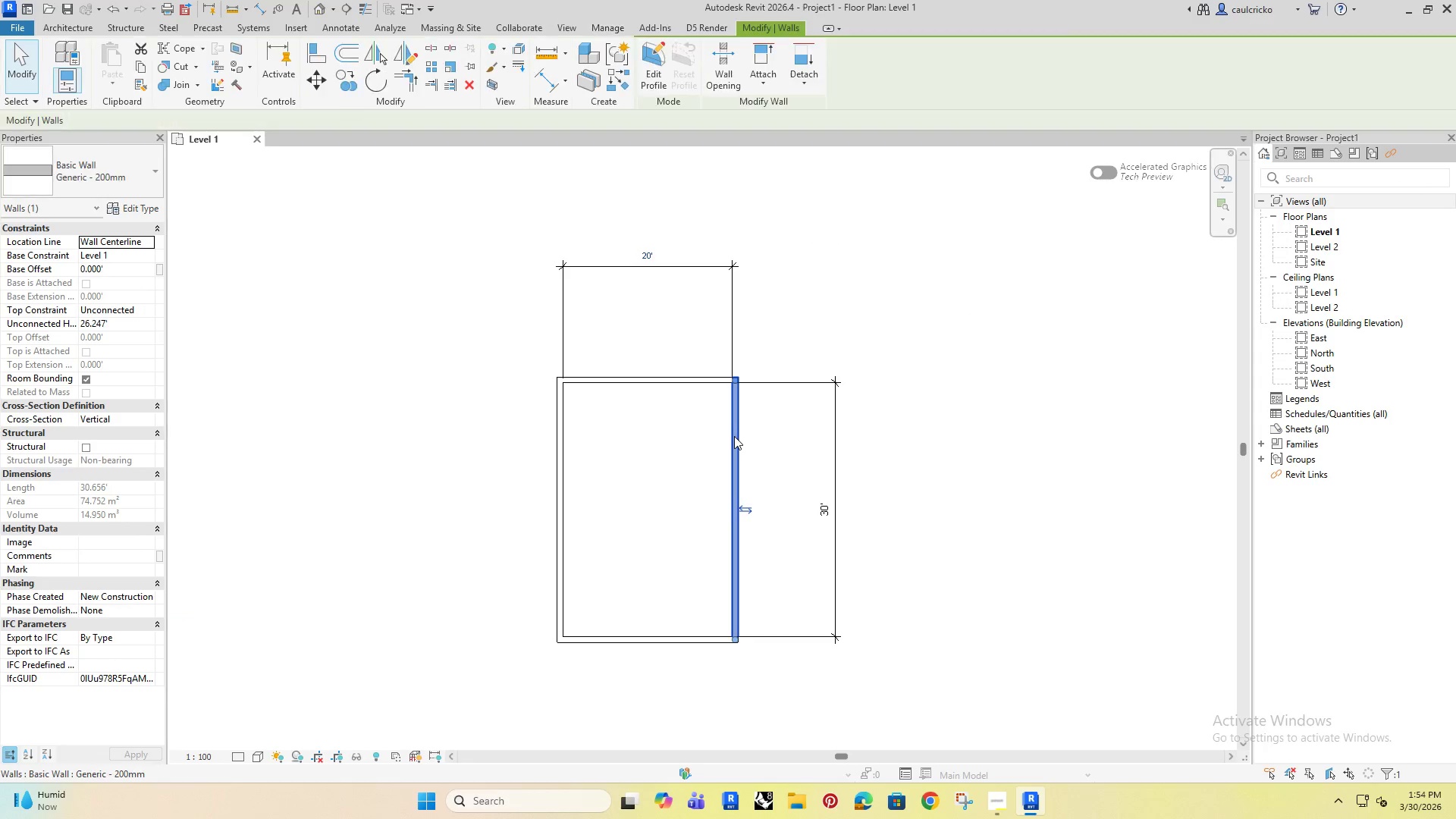 
left_click([147, 203])
 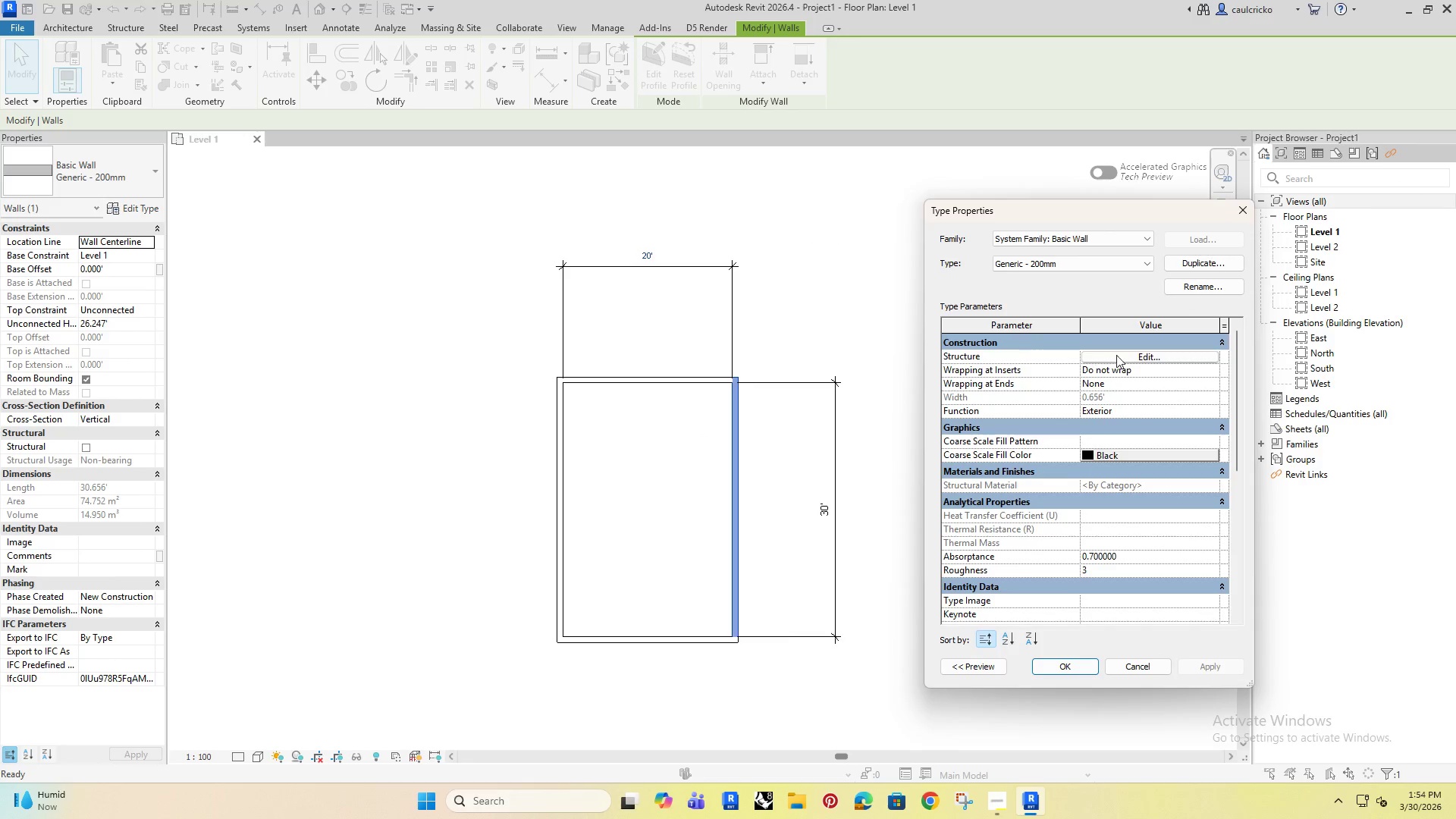 
double_click([1133, 356])
 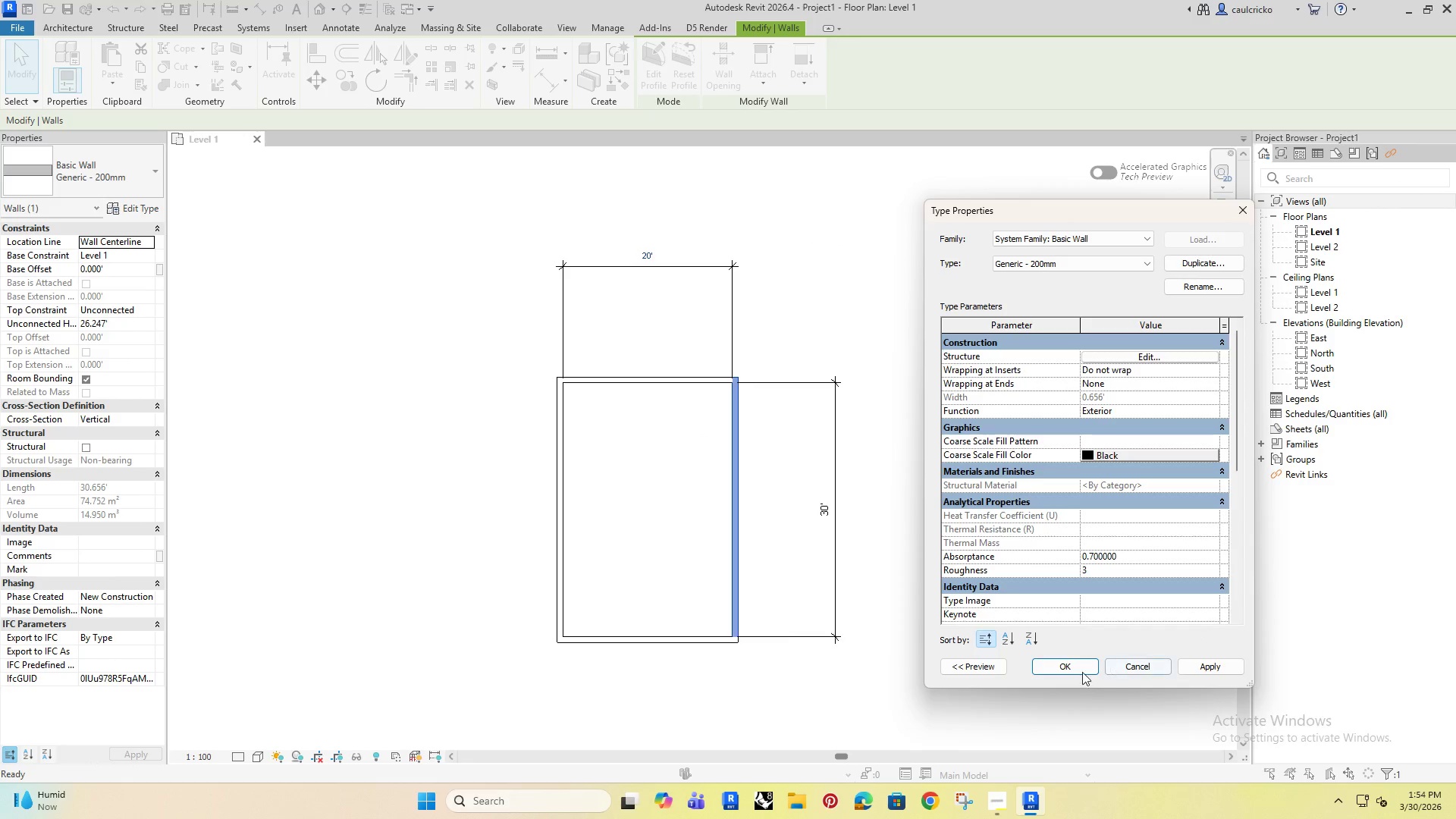 
left_click([1074, 664])
 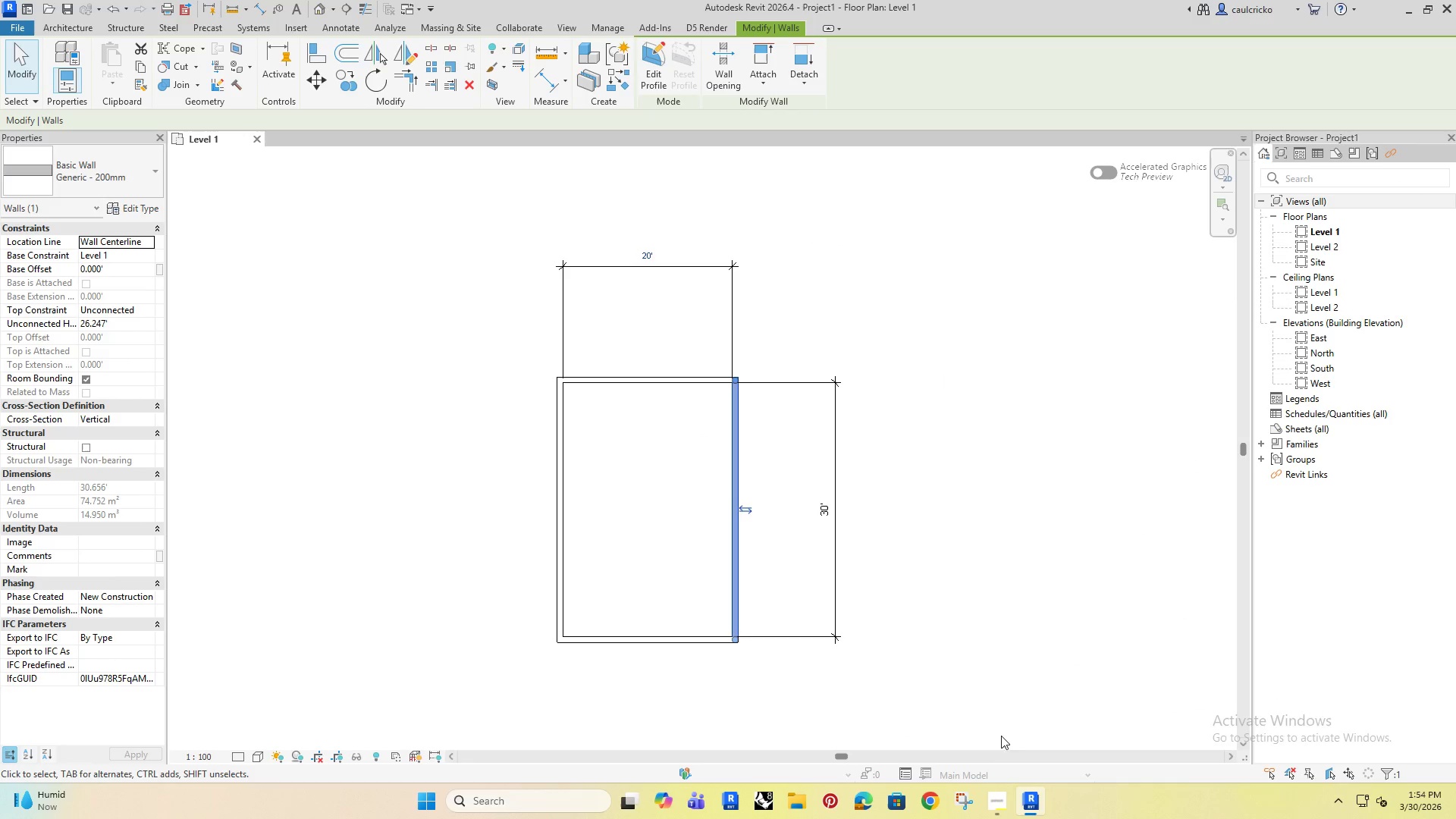 
left_click([994, 802])